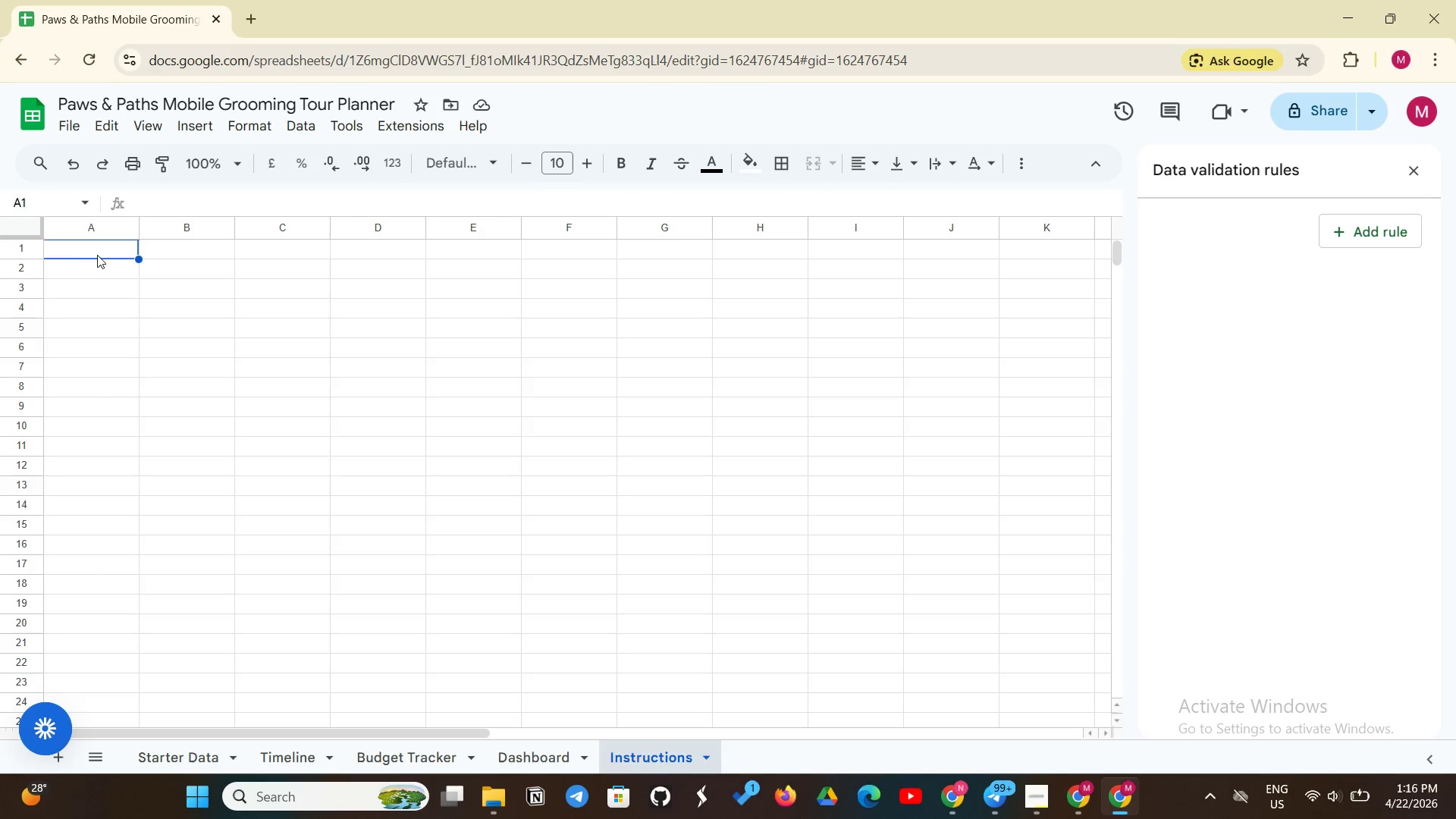 
wait(6.39)
 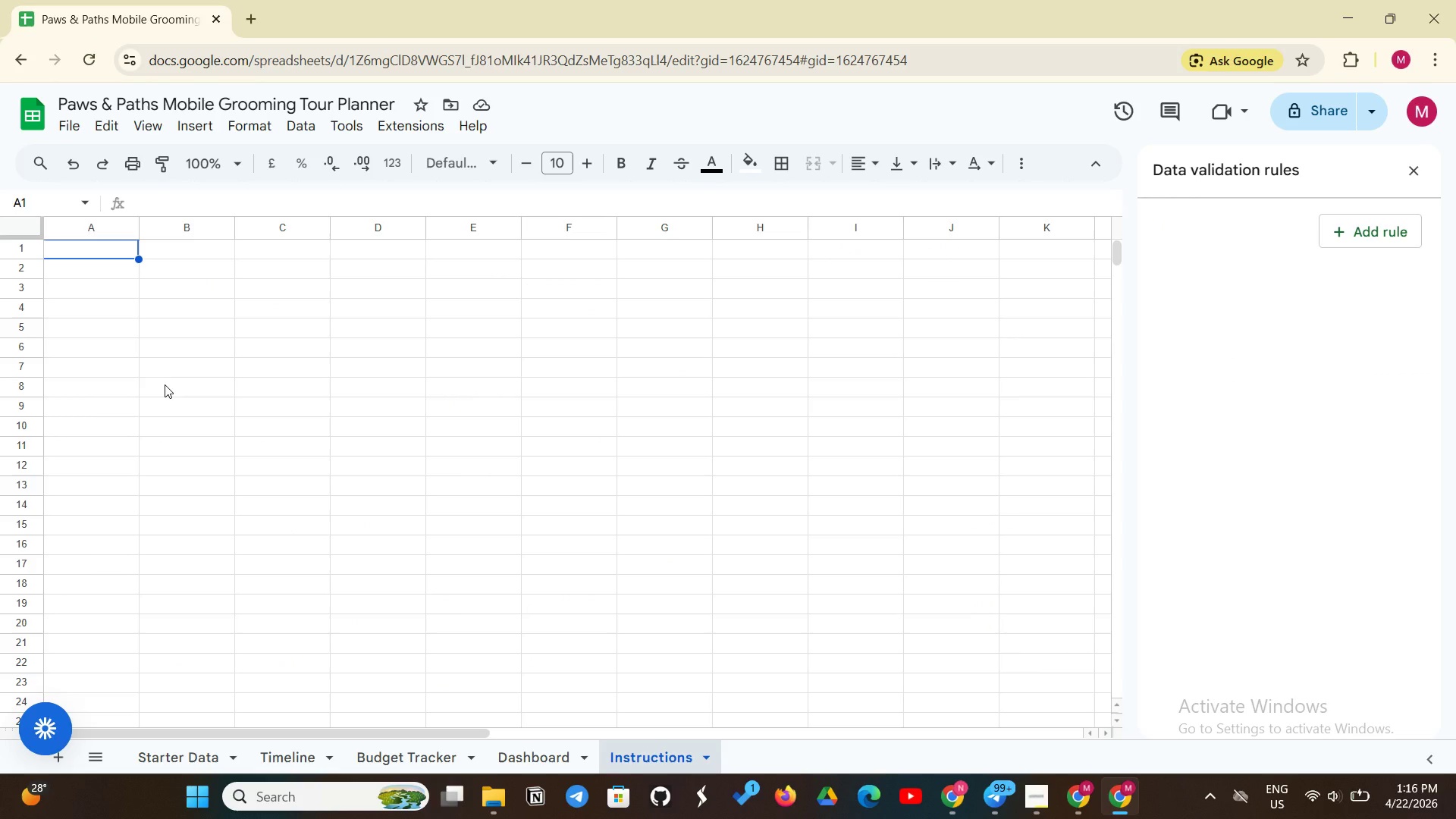 
type(PAWS & PATHS - MOBILE )
 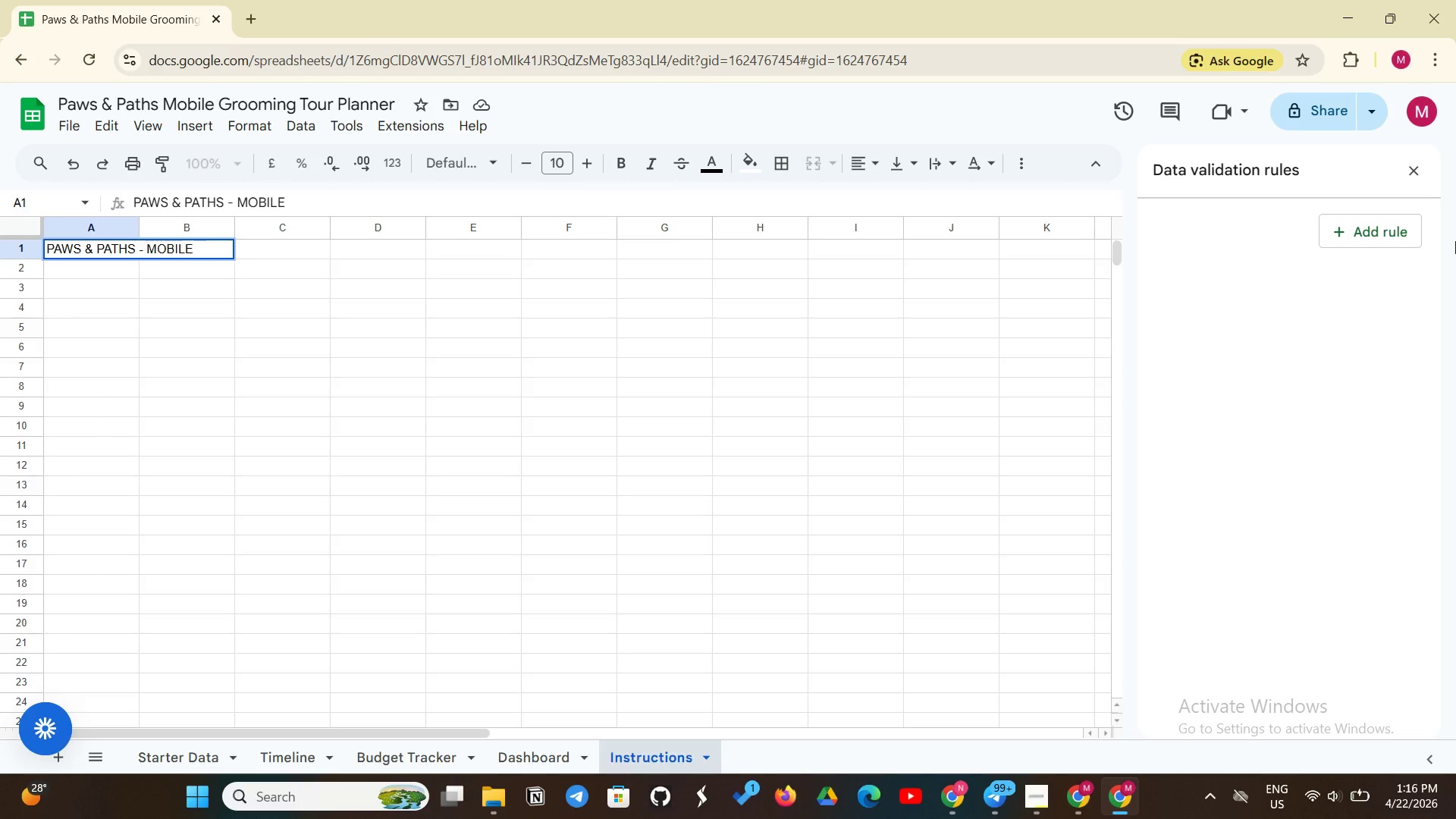 
type( GROOMING TOUR PLANNER)
 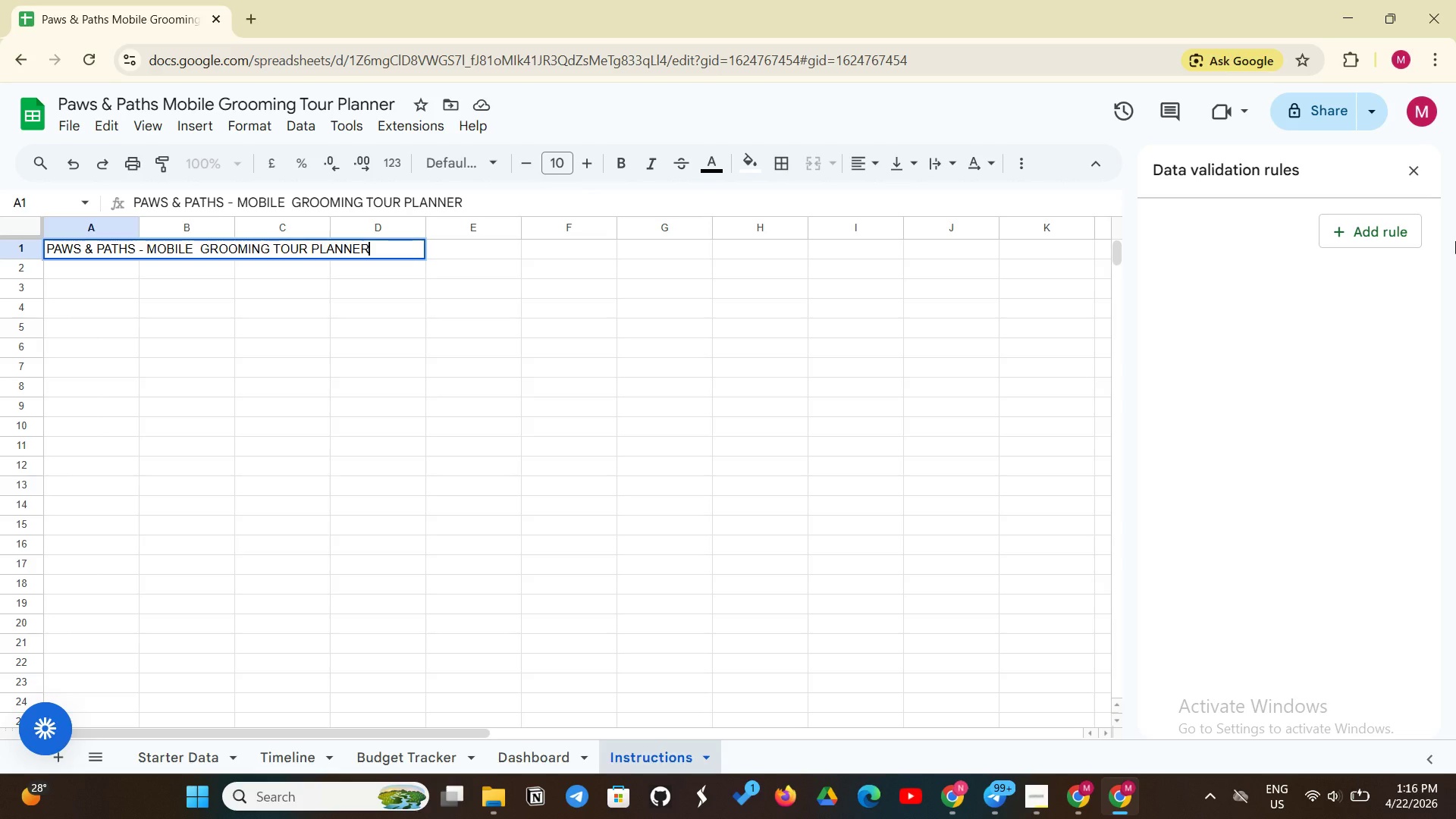 
key(Enter)
 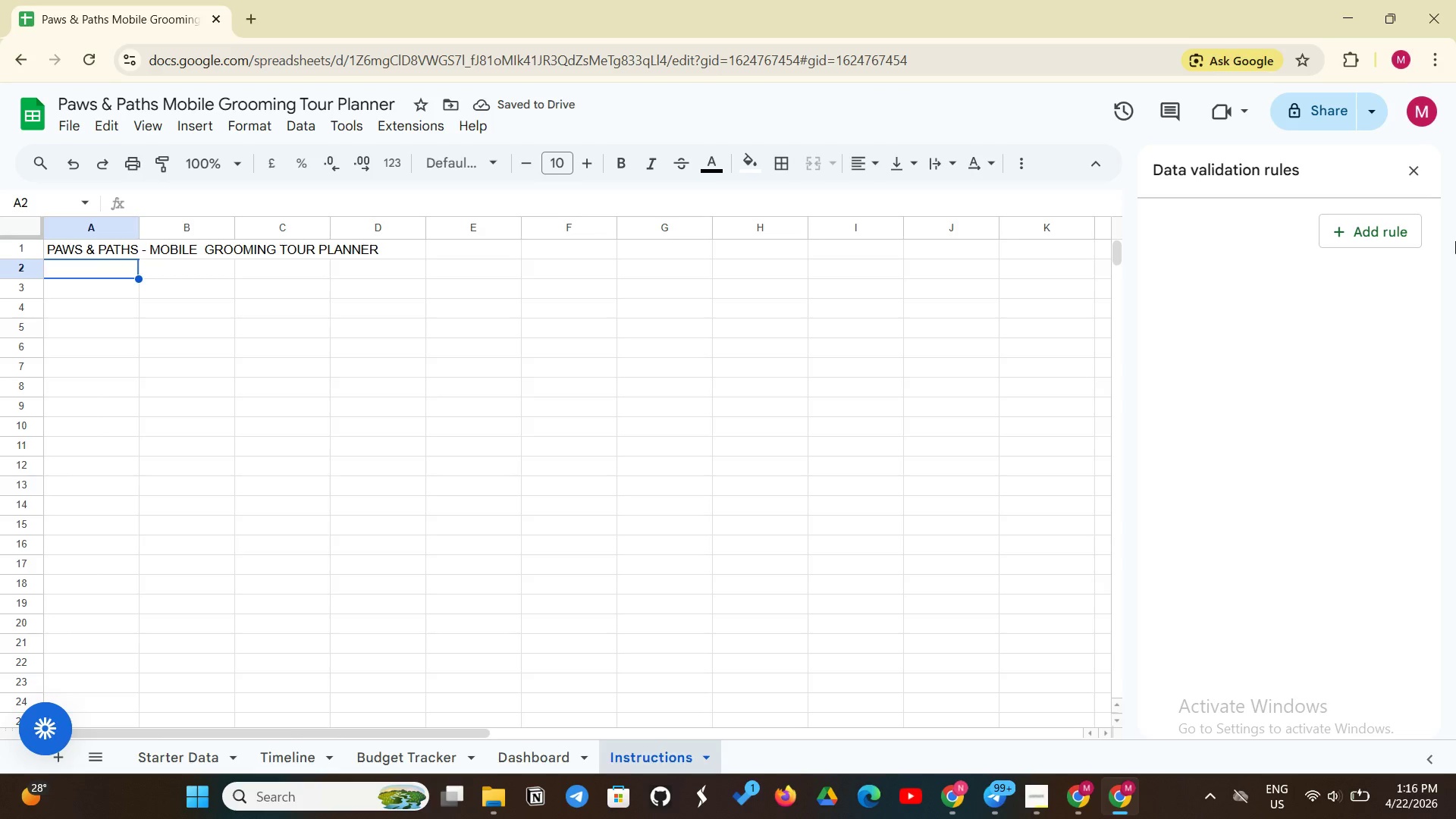 
type(USER GUIDE)
 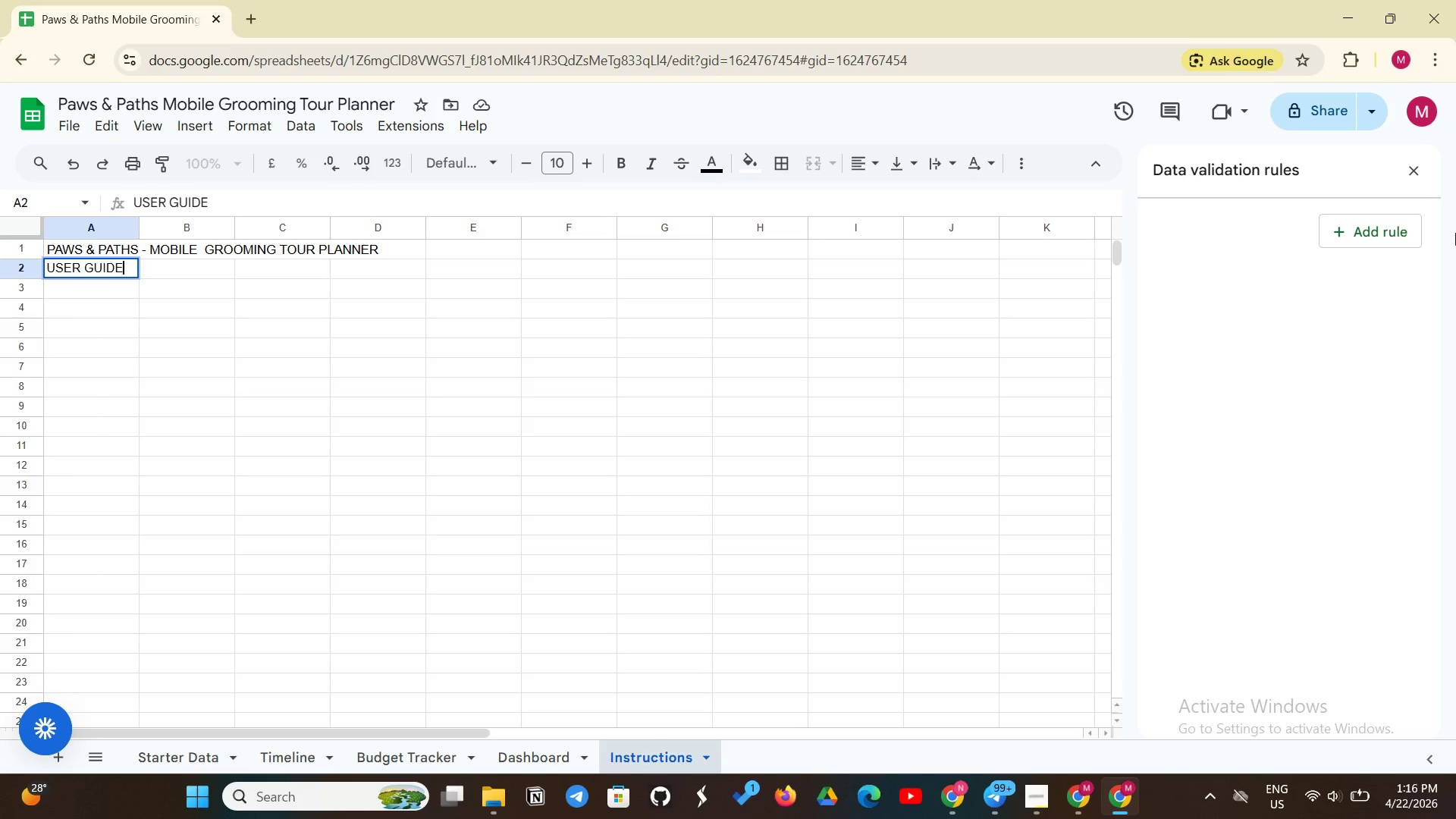 
key(Shift+Semicolon)
 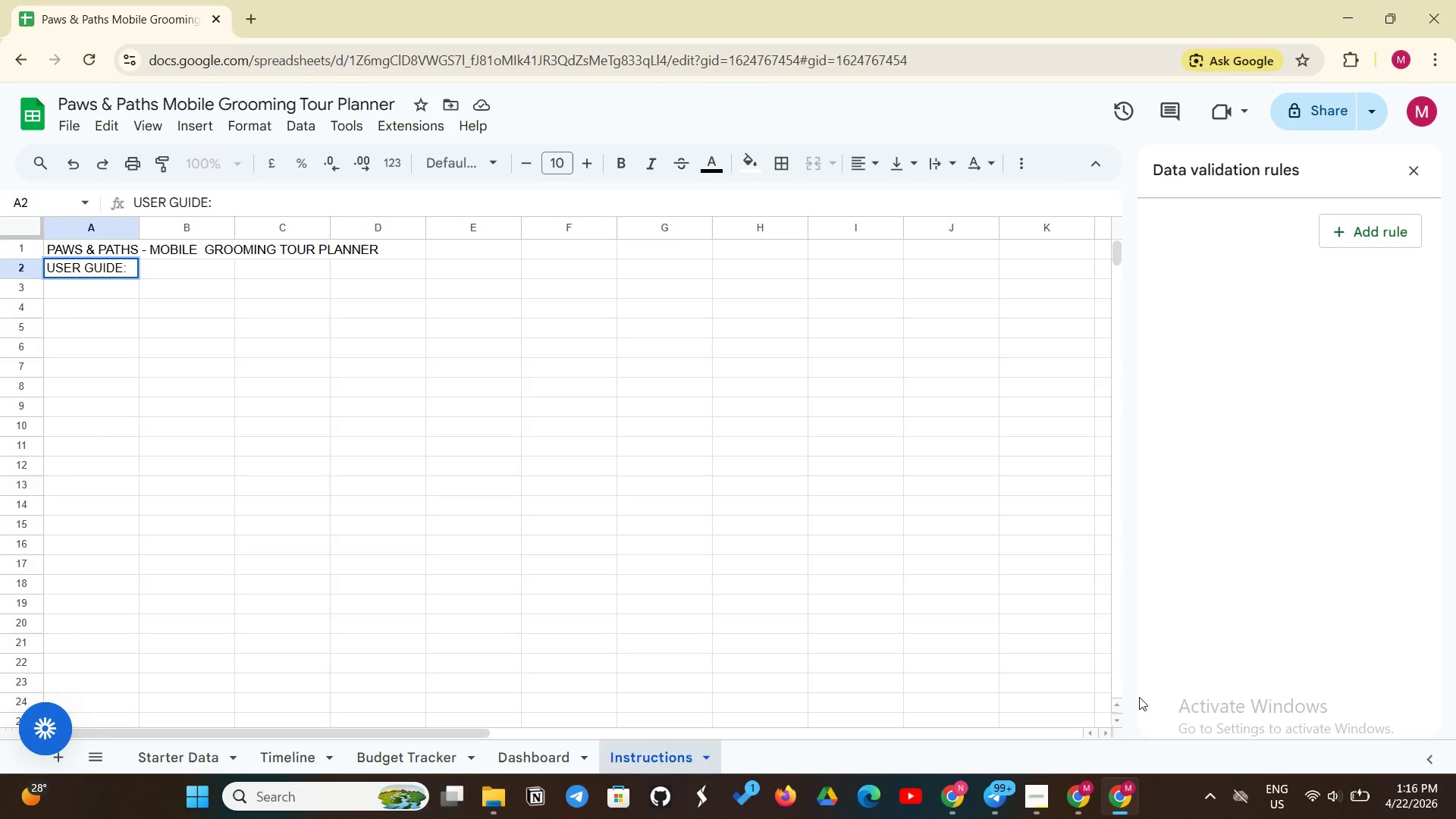 
left_click([1040, 795])